 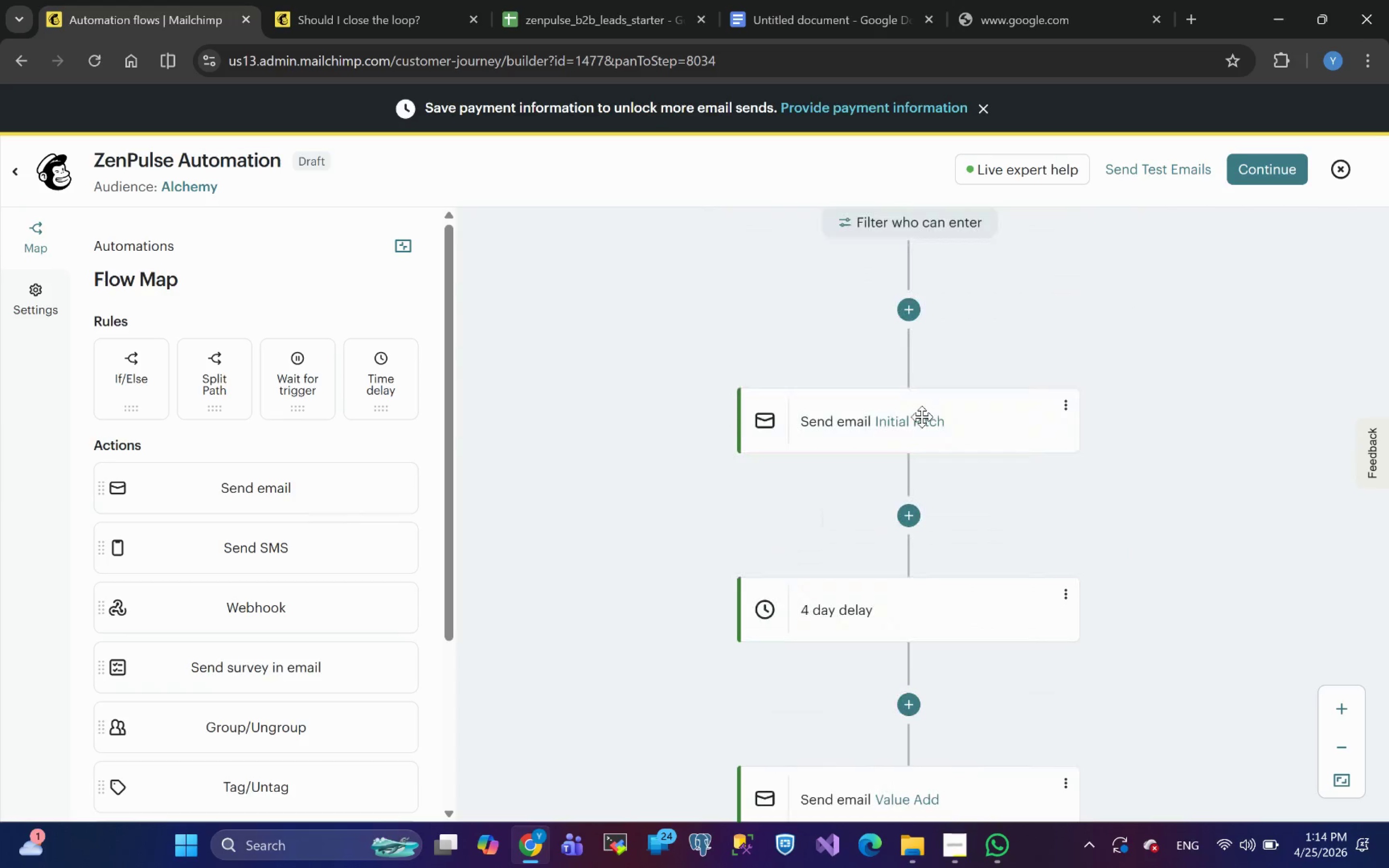 
left_click([1257, 171])
 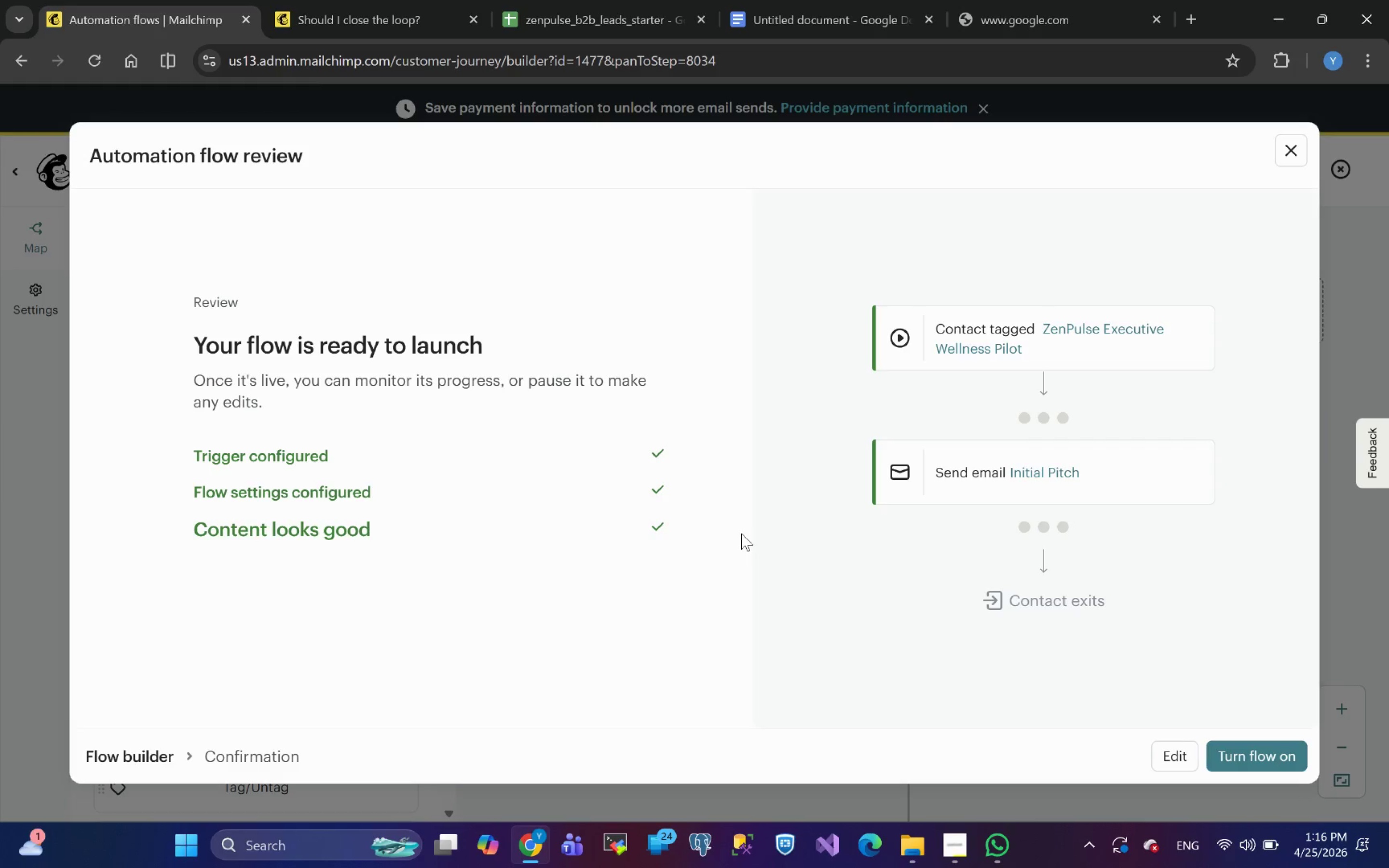 
wait(72.0)
 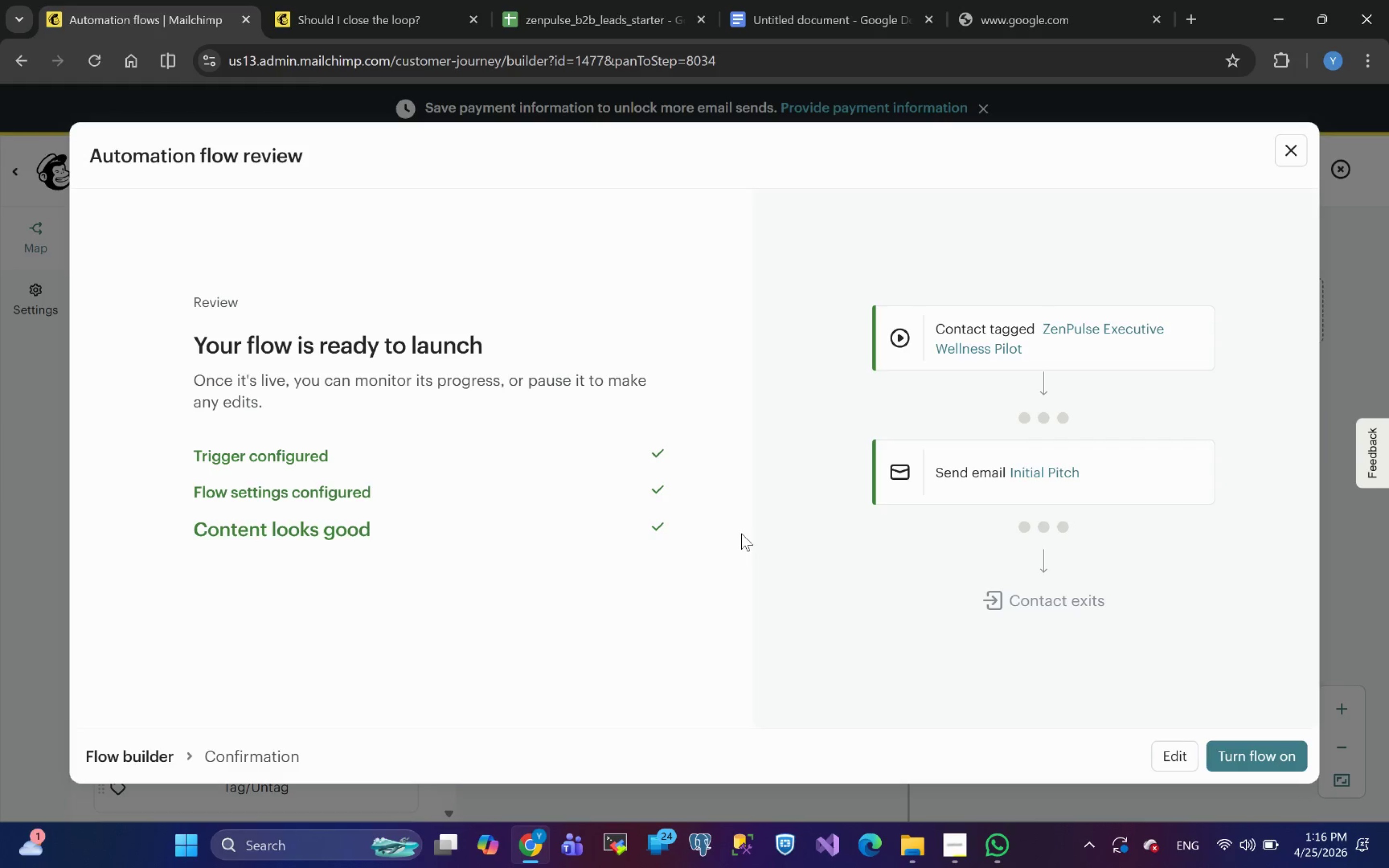 
left_click([1267, 759])
 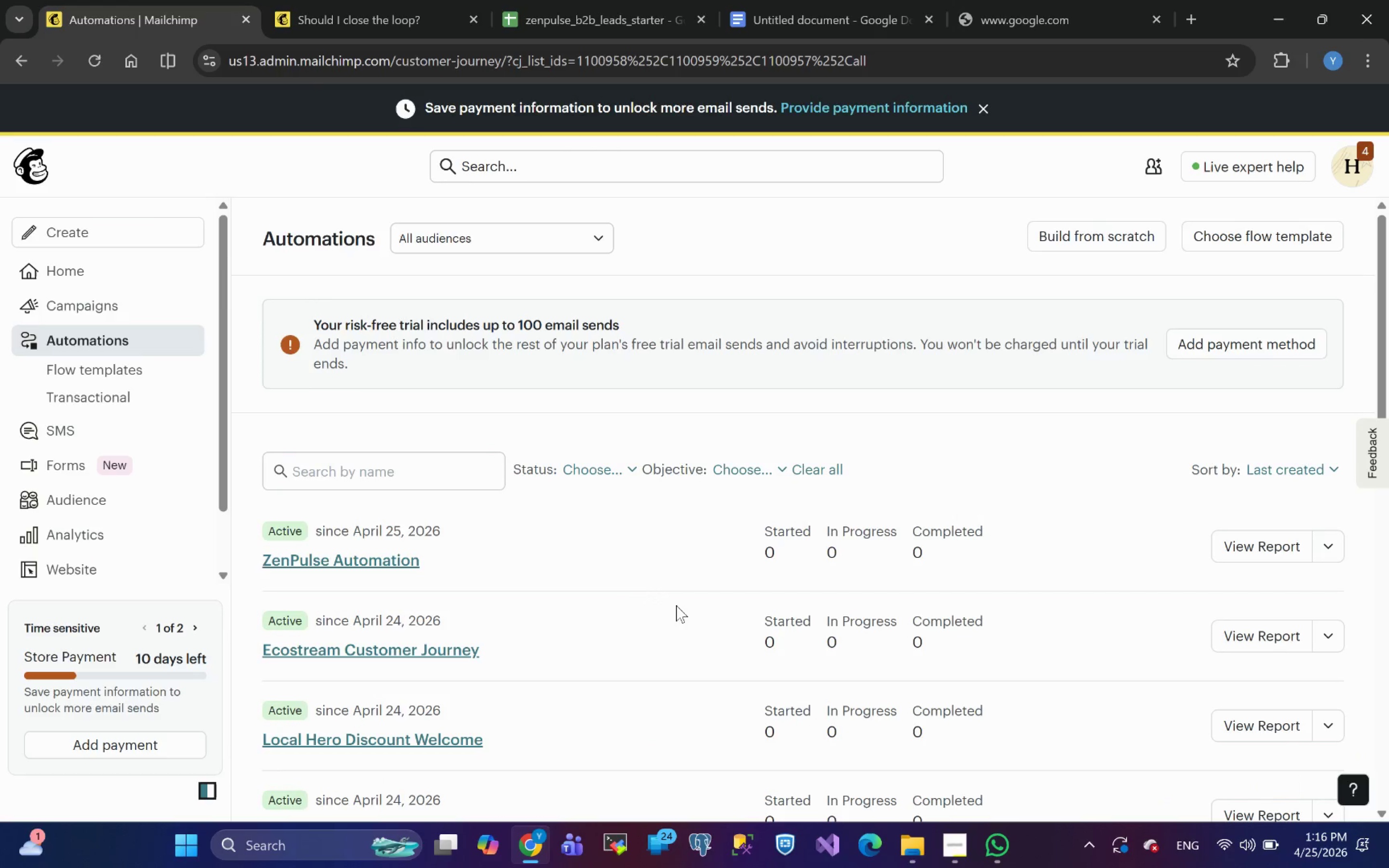 
wait(15.66)
 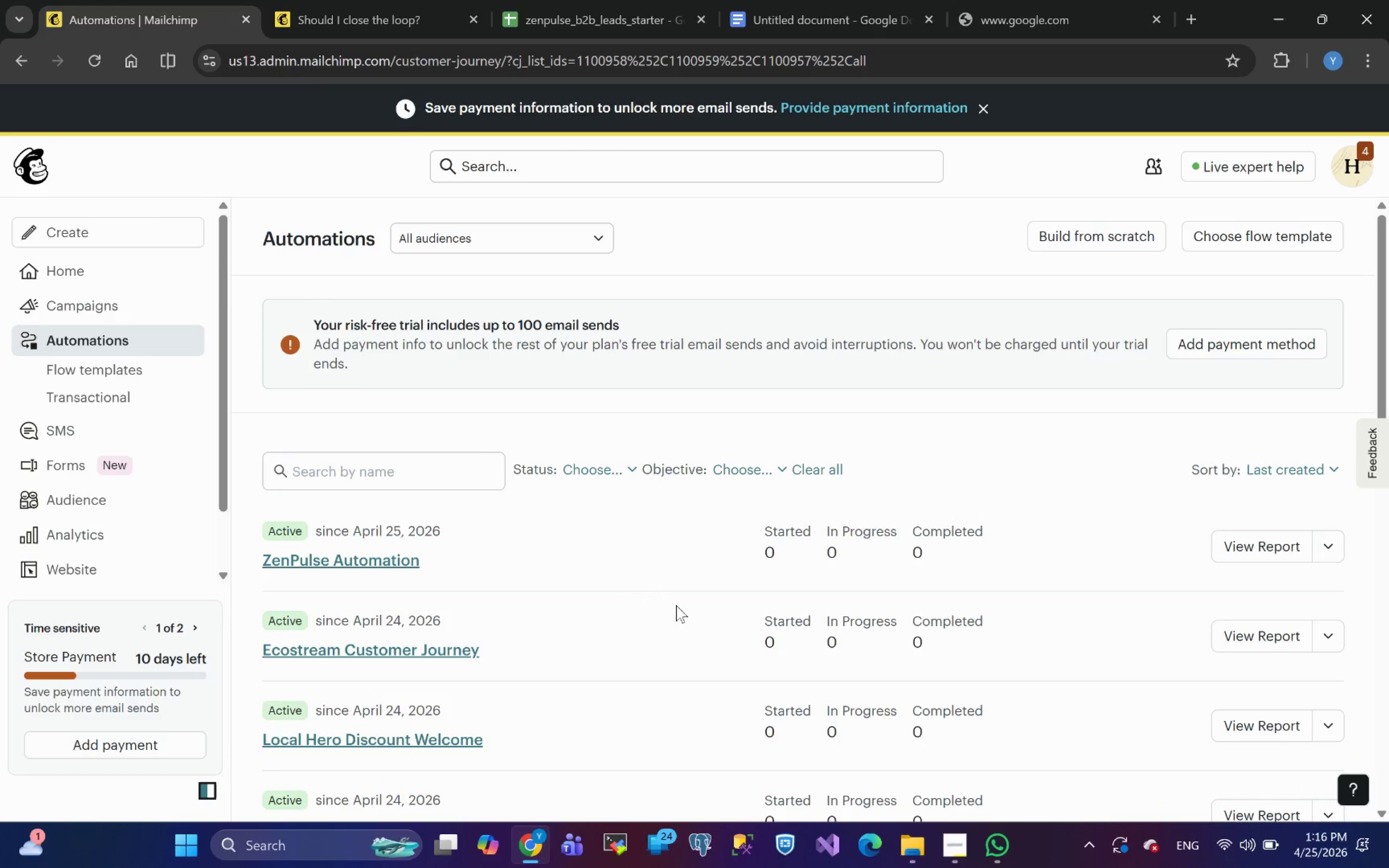 
left_click([1249, 515])
 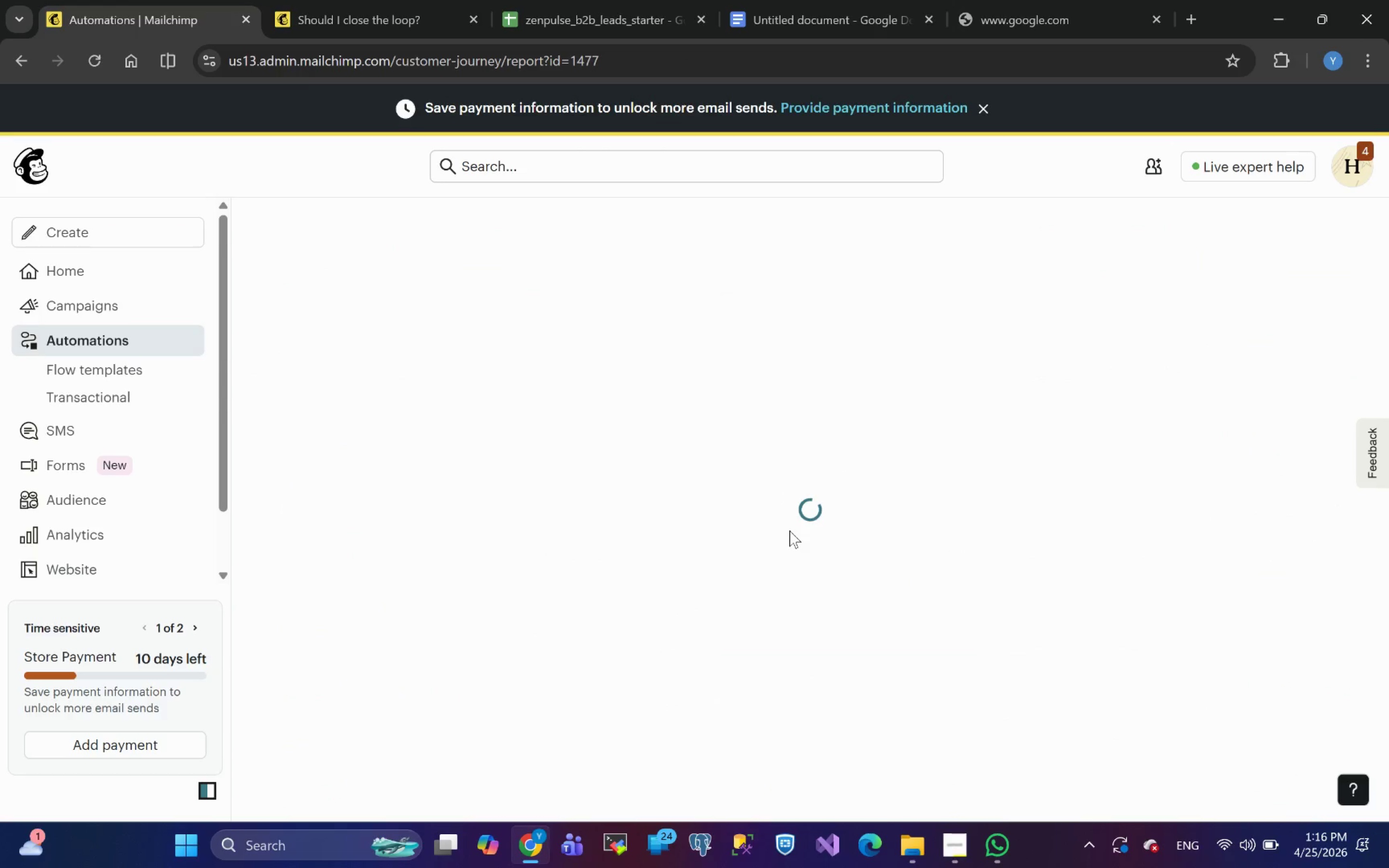 
mouse_move([555, 535])
 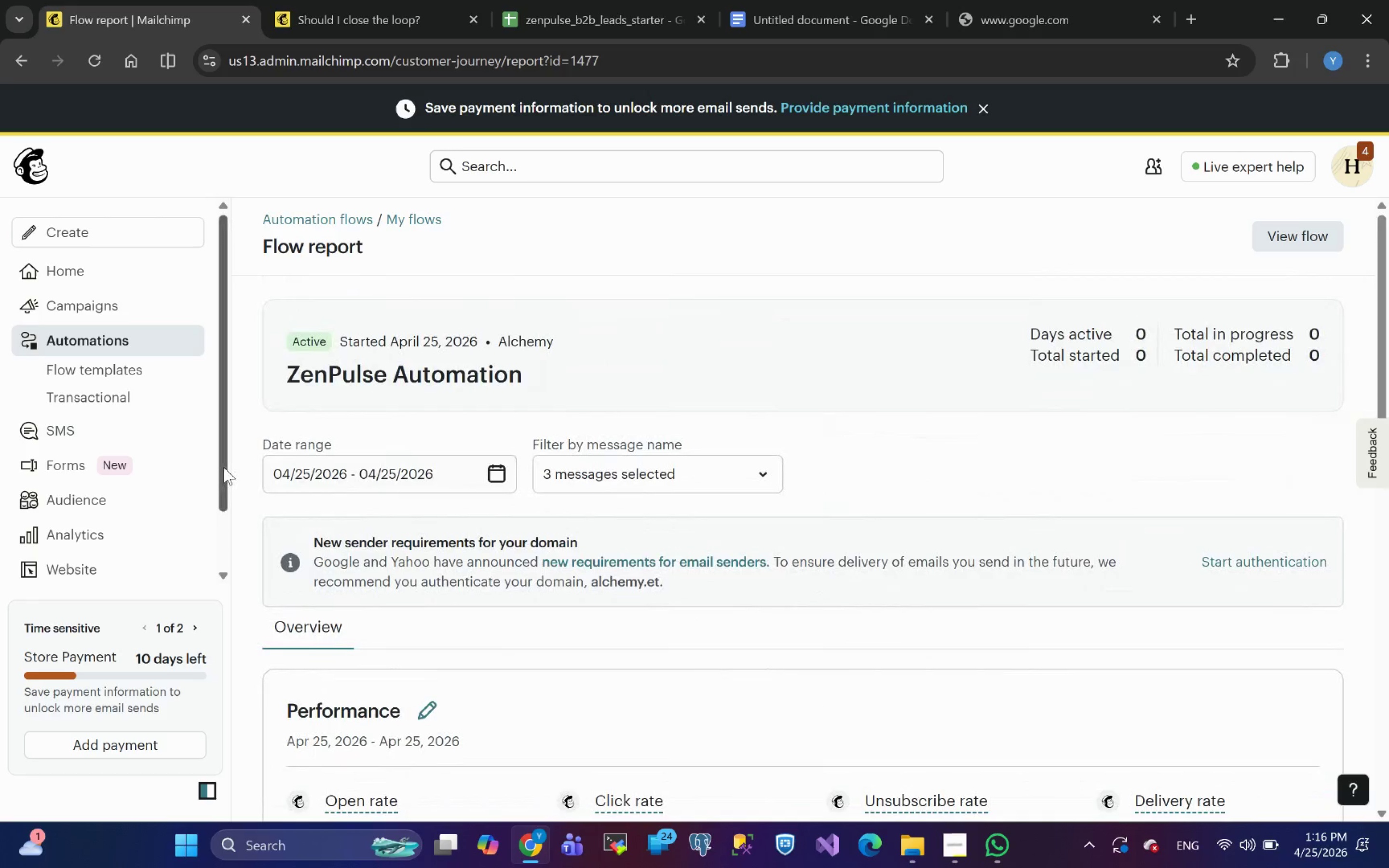 
wait(29.08)
 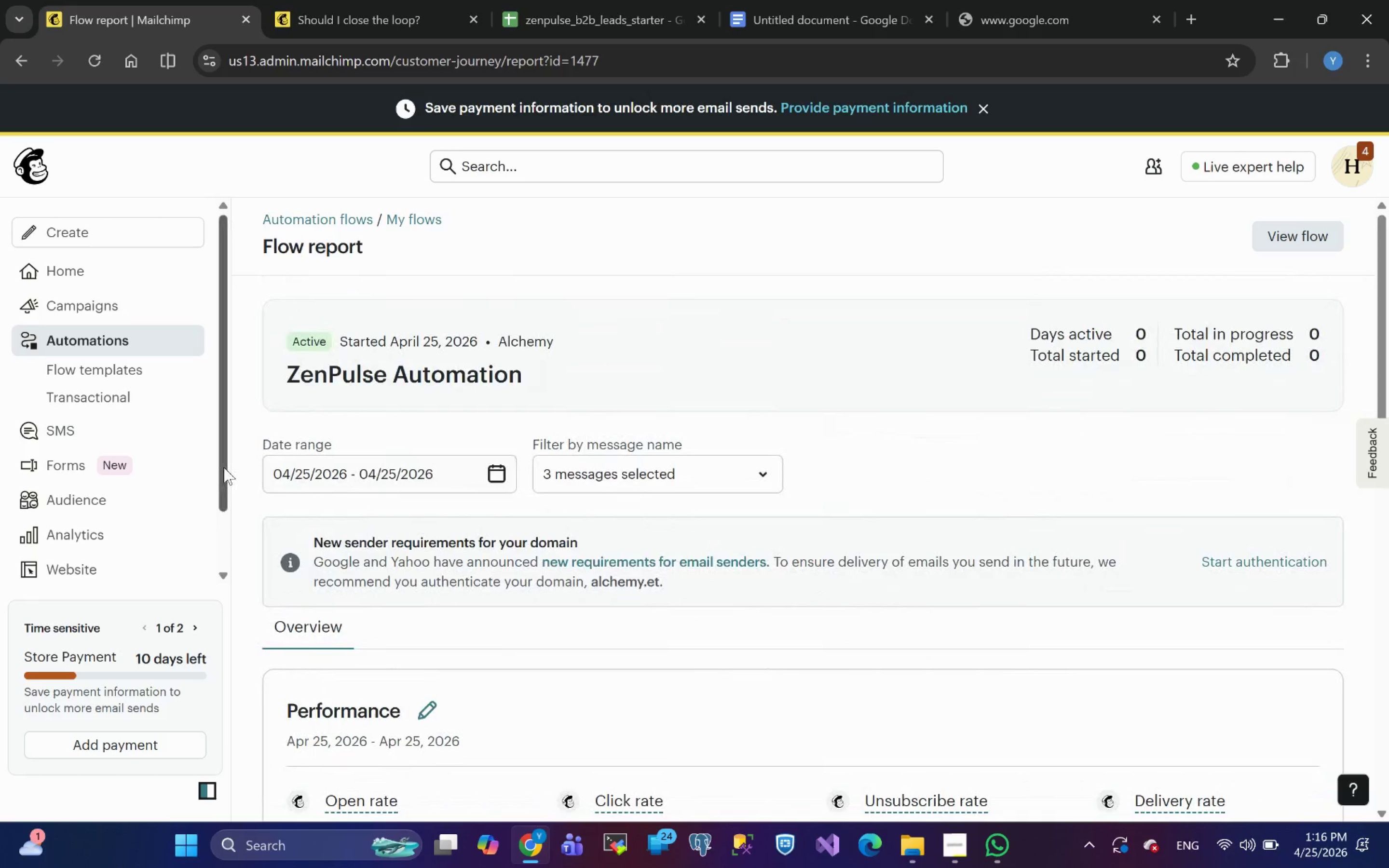 
left_click([72, 306])
 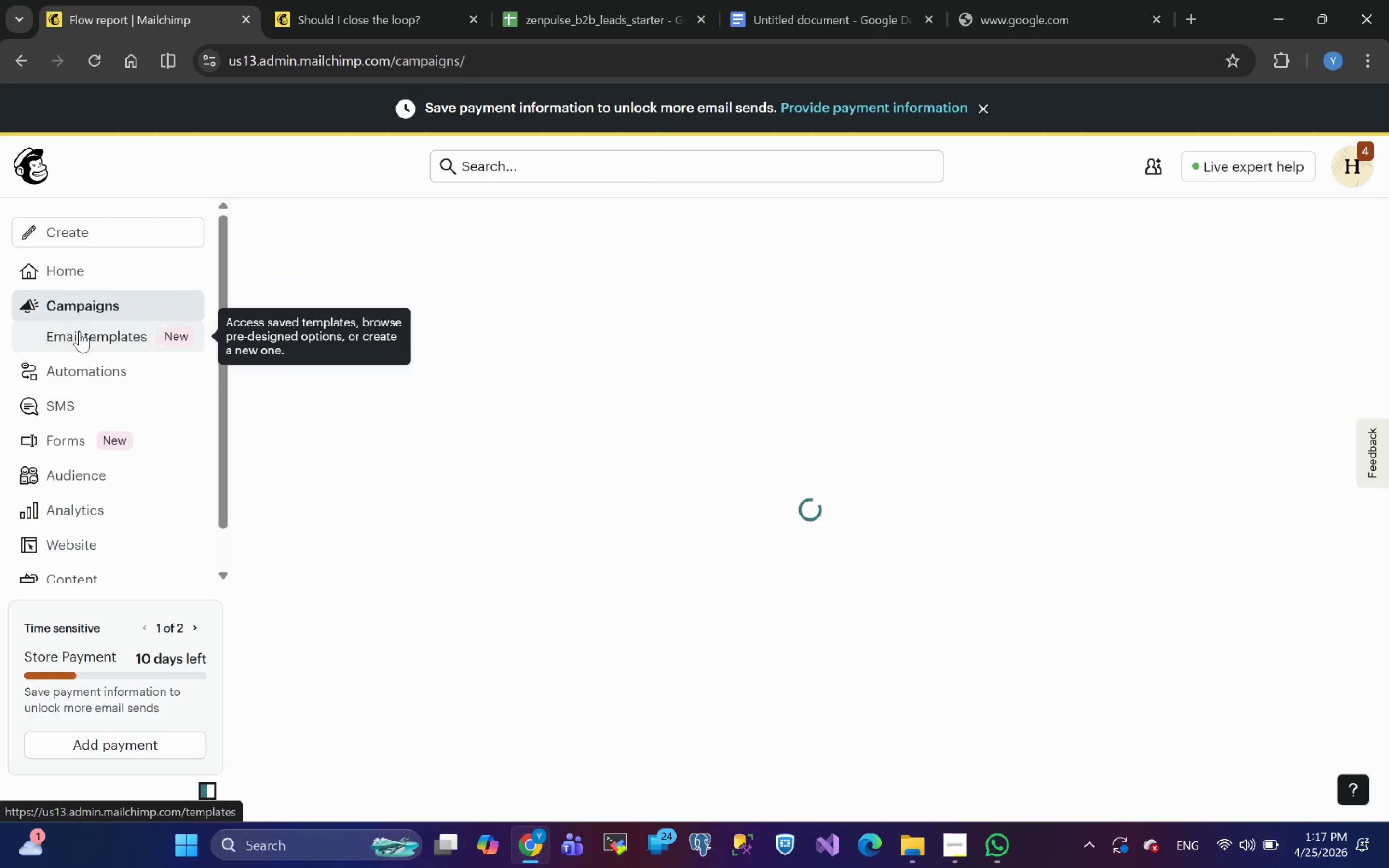 
left_click([80, 331])
 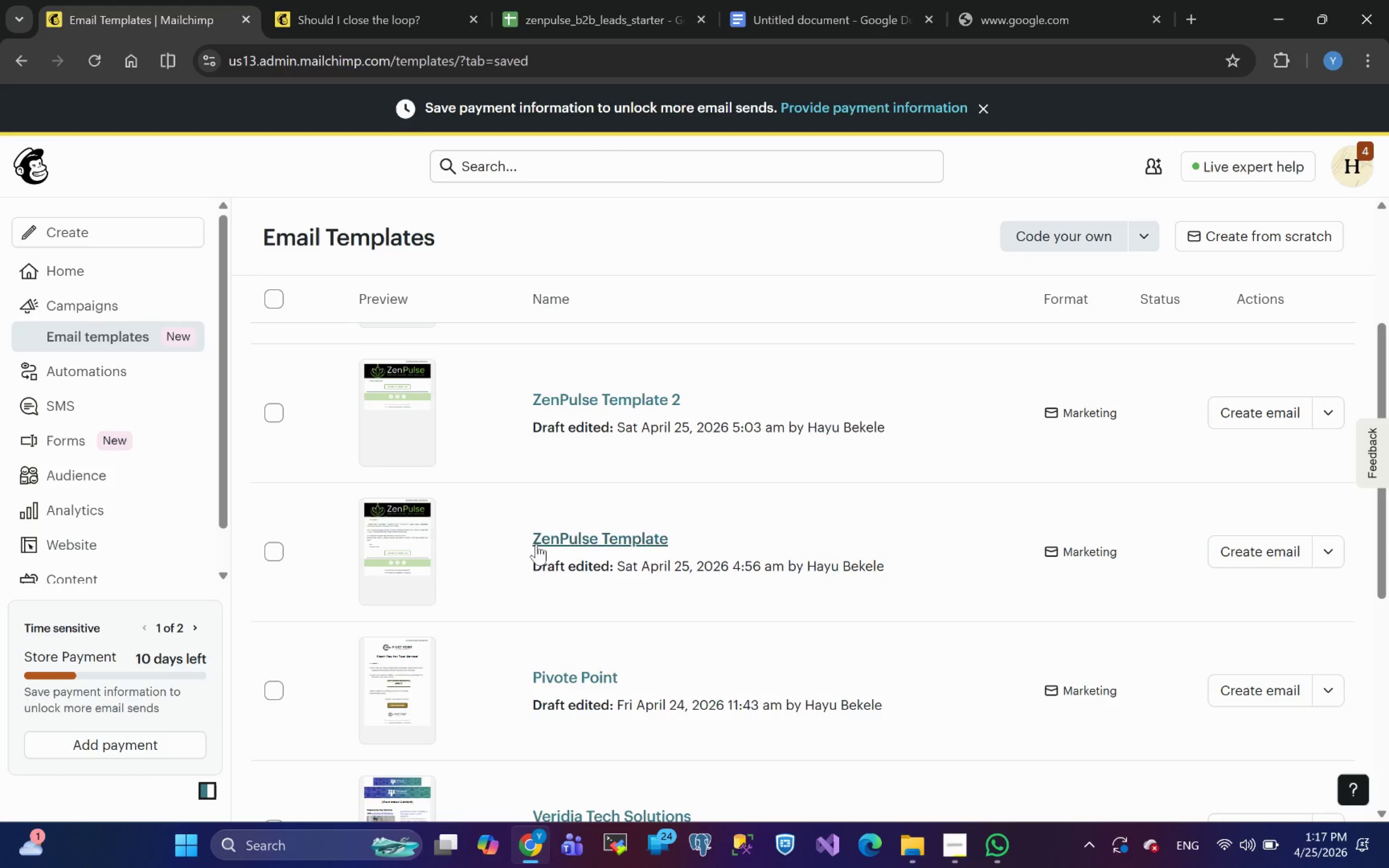 
wait(13.37)
 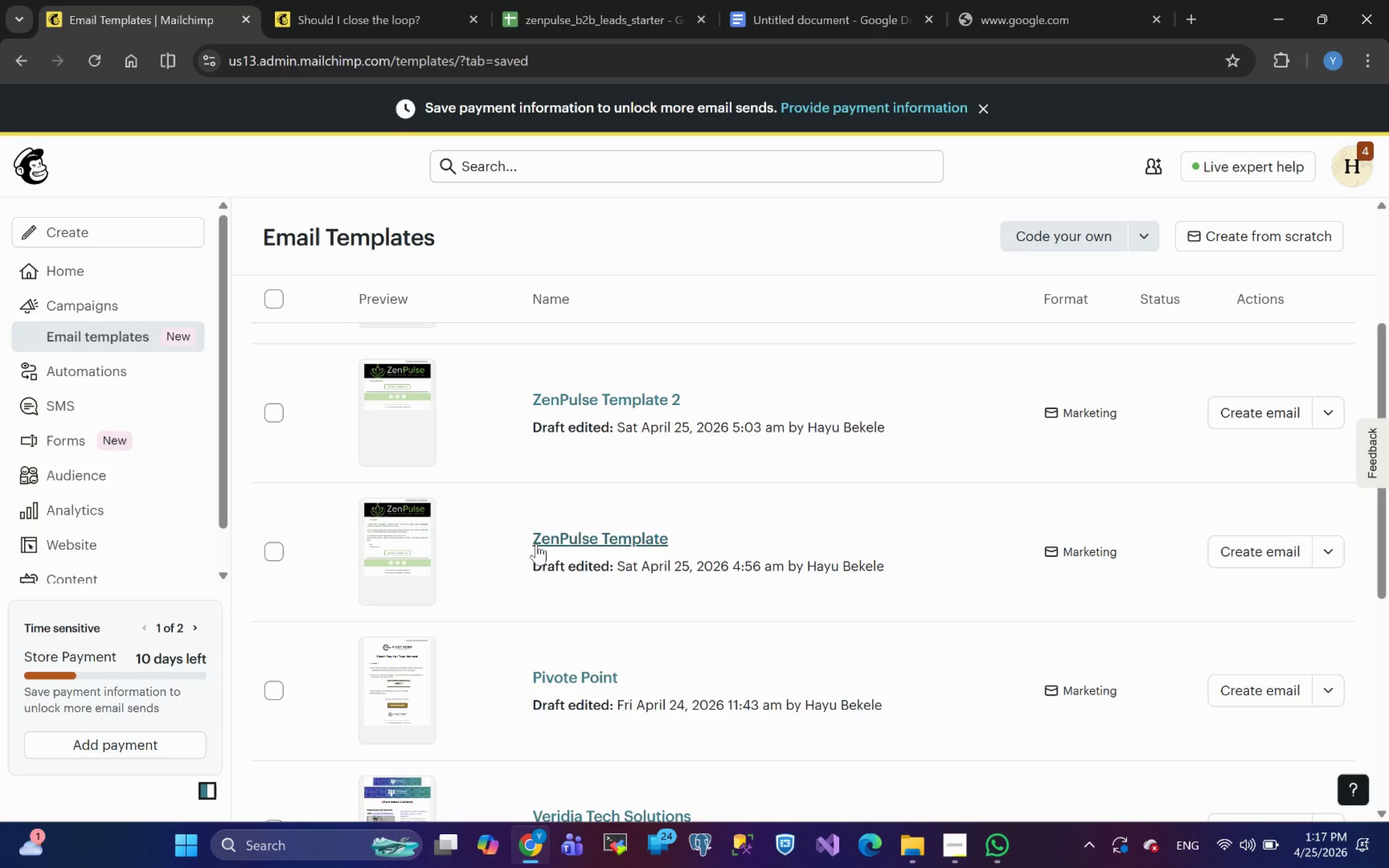 
left_click([82, 473])
 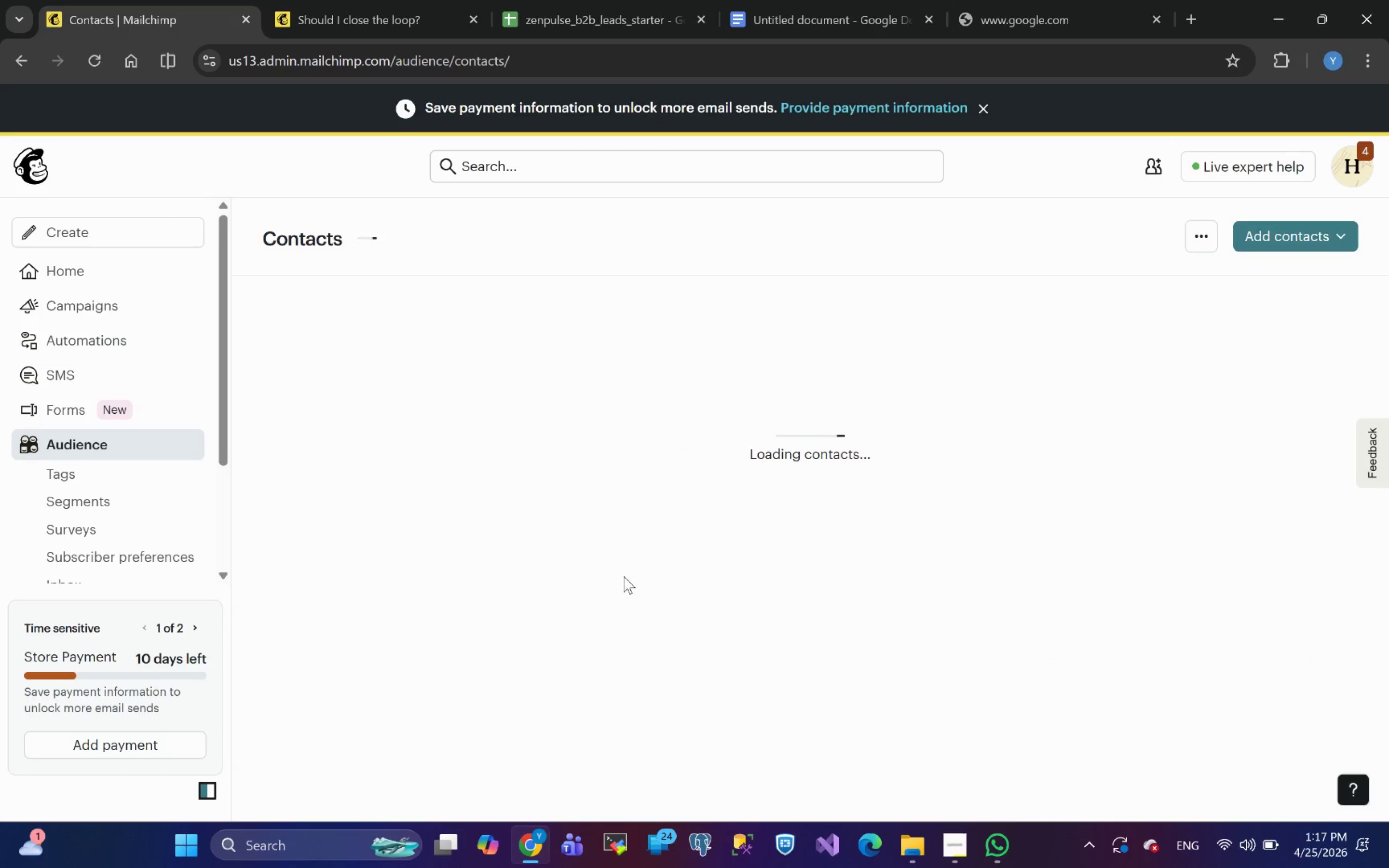 
wait(9.71)
 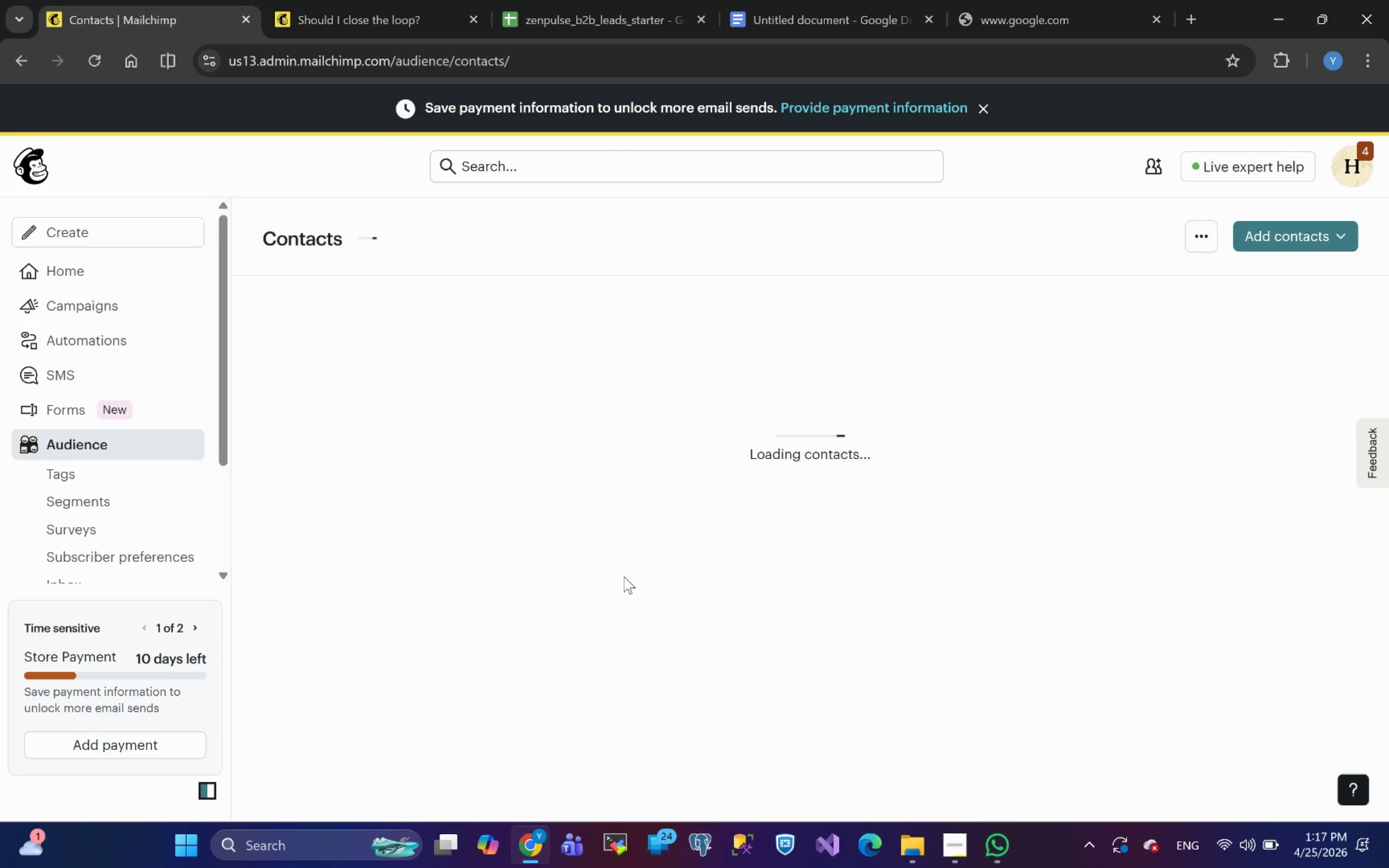 
mouse_move([658, 636])
 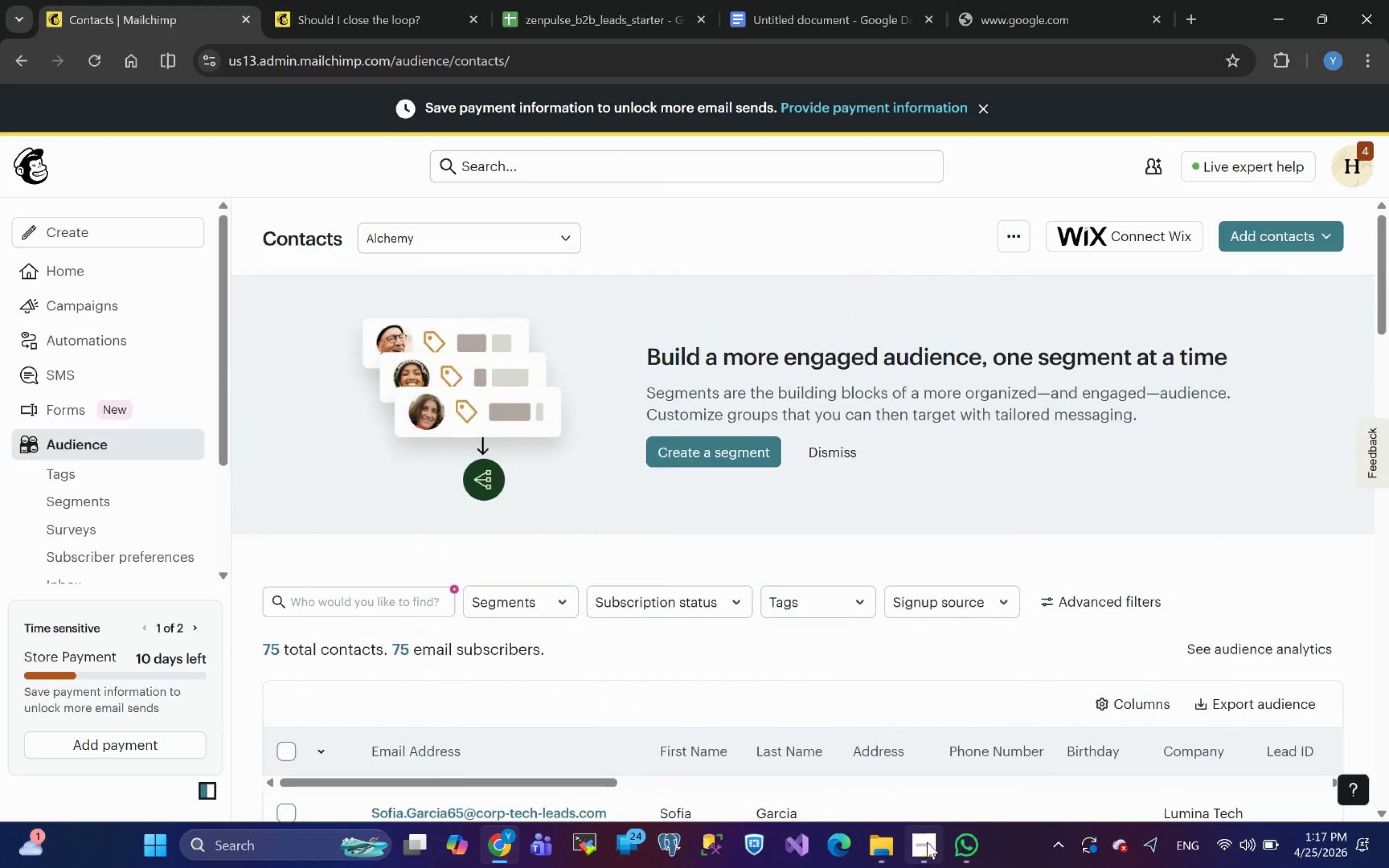 
left_click([926, 842])